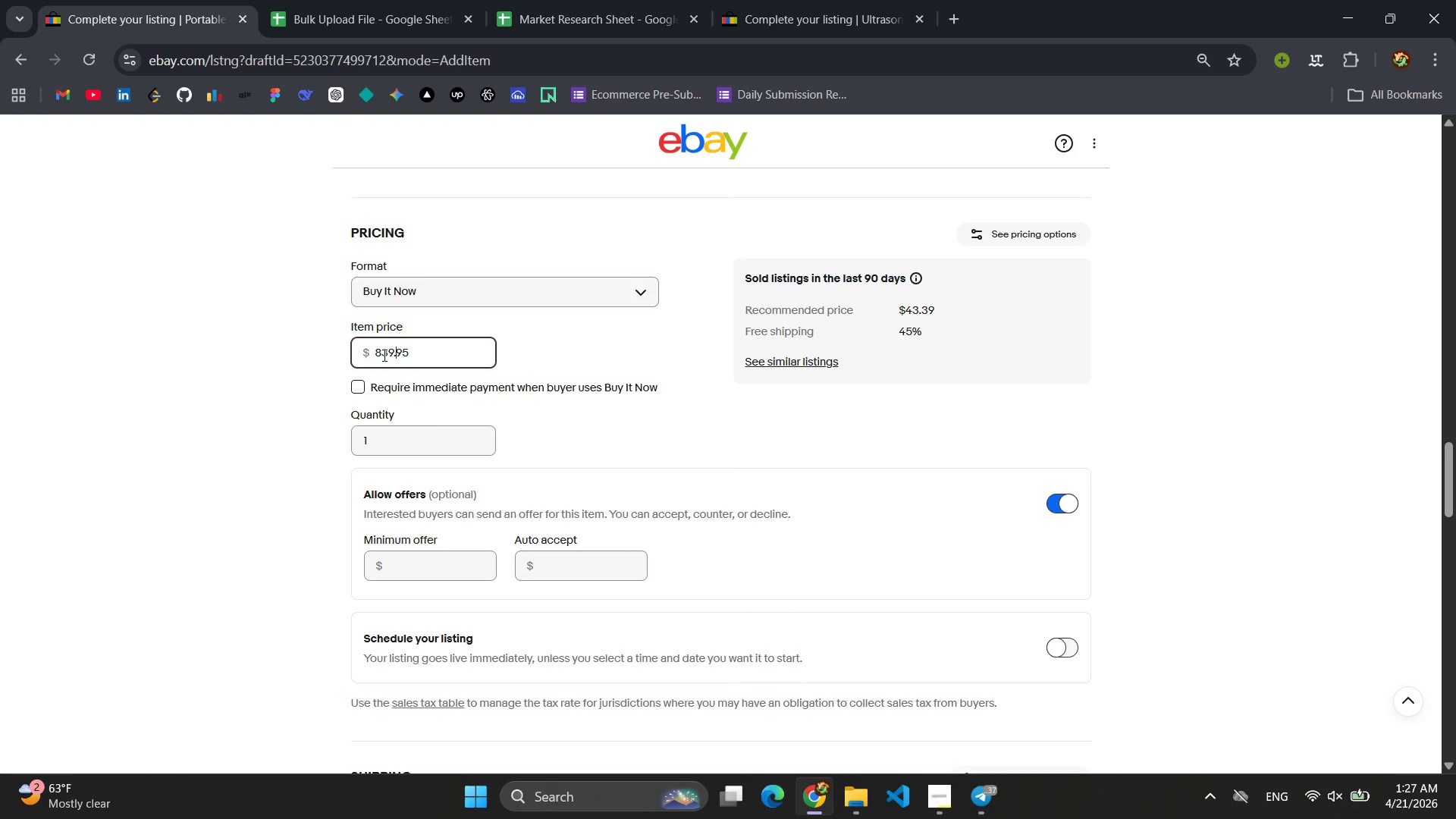 
key(ArrowLeft)
 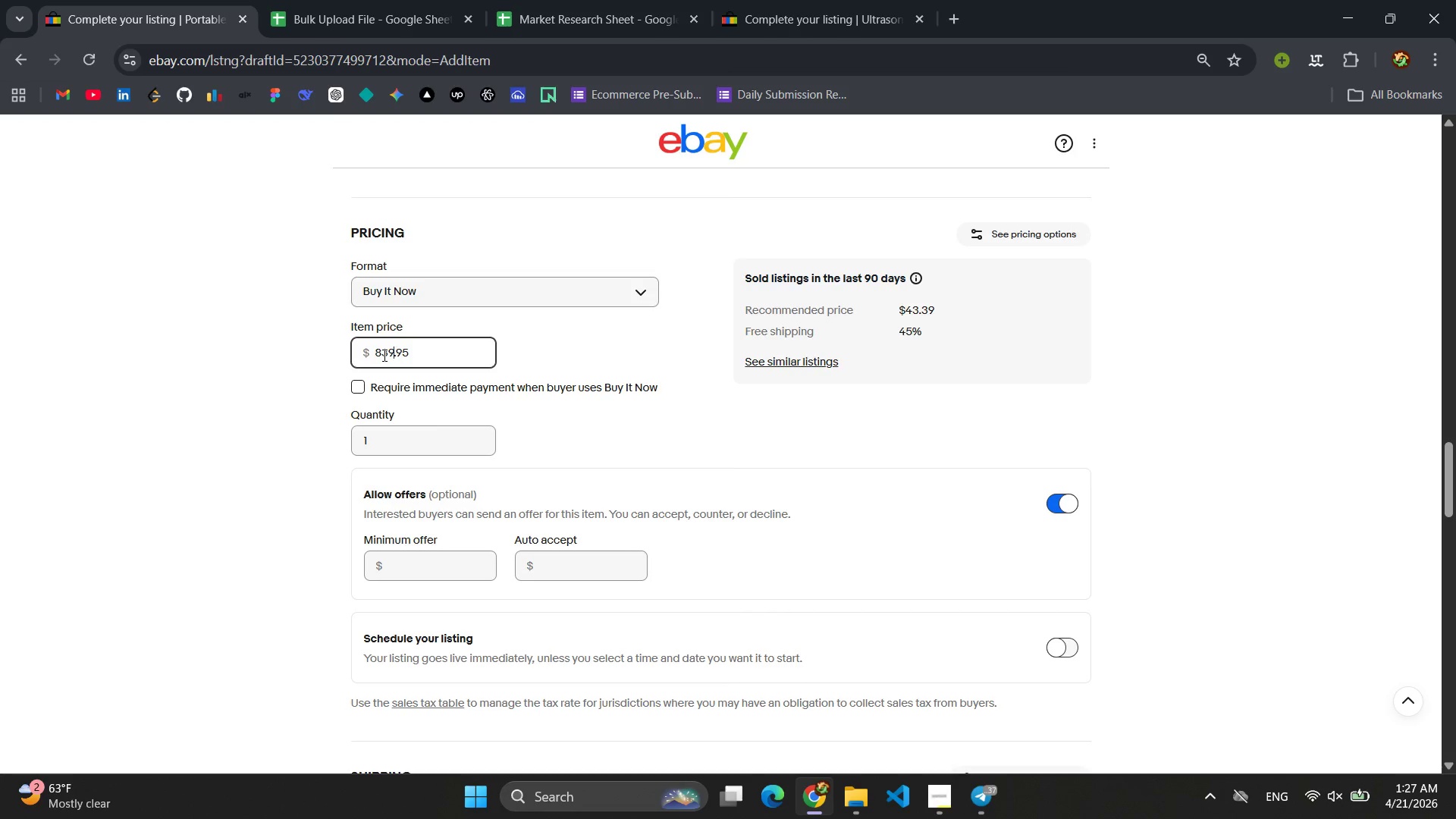 
key(ArrowLeft)
 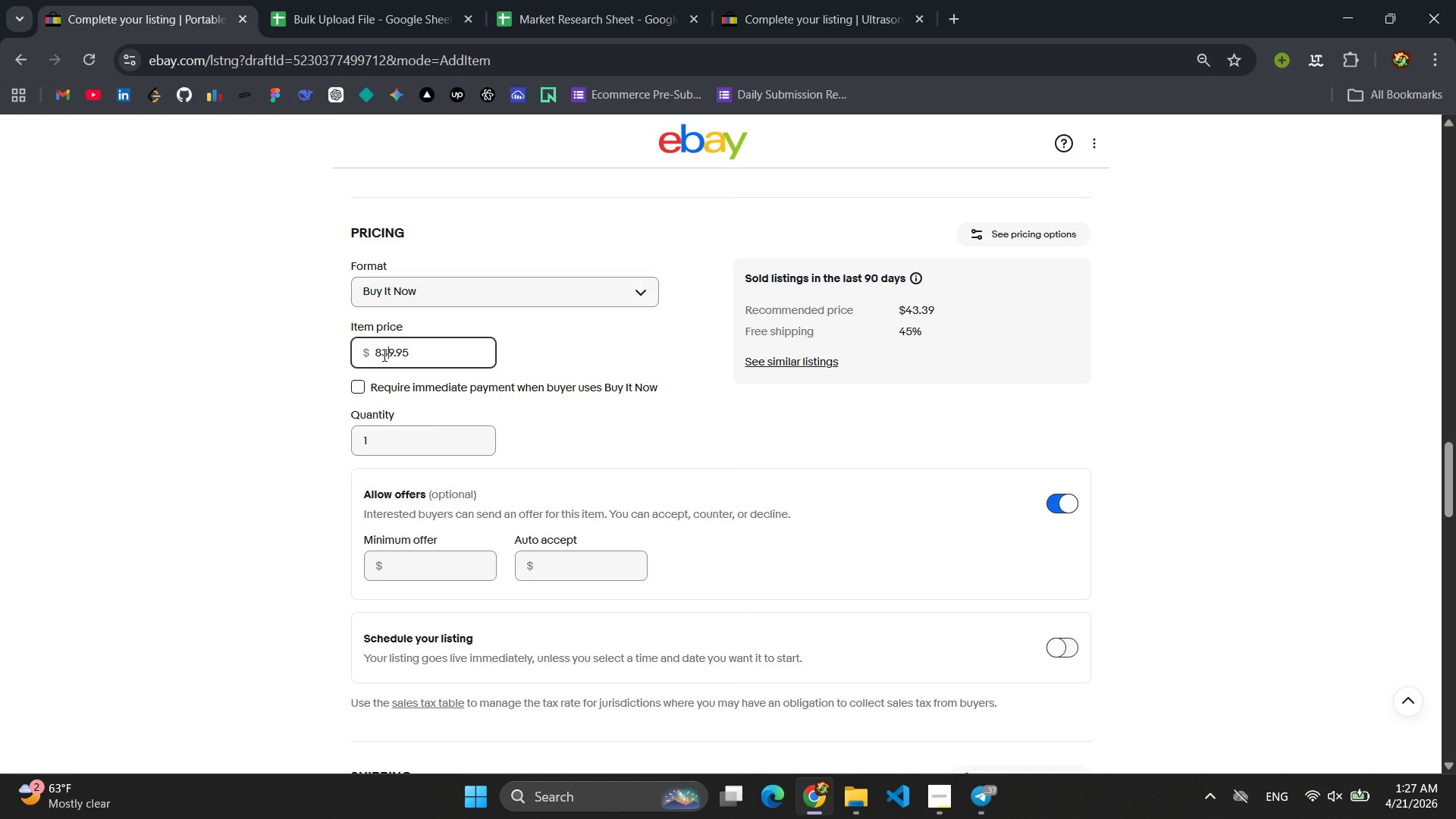 
key(ArrowLeft)
 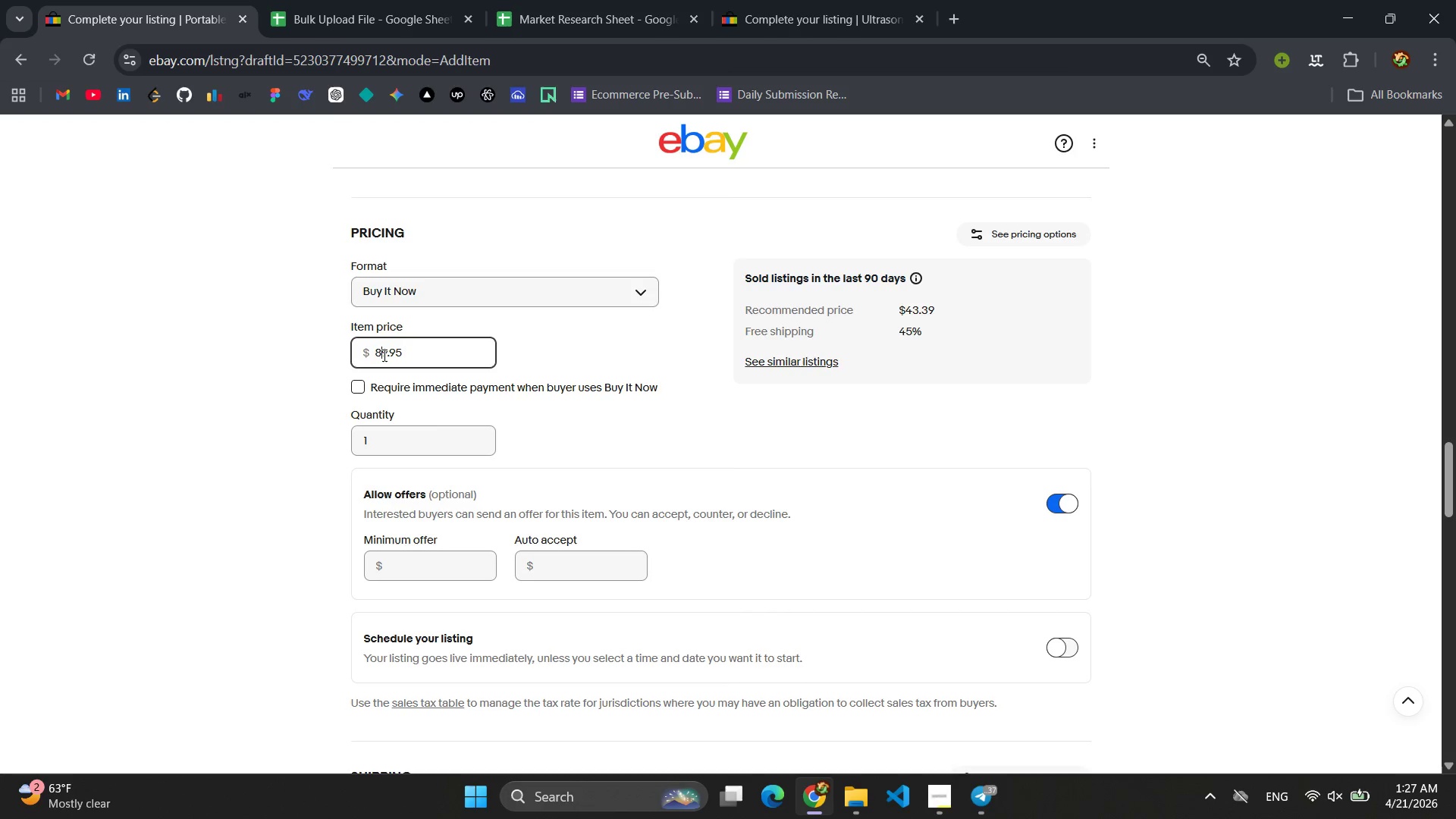 
key(Backspace)
 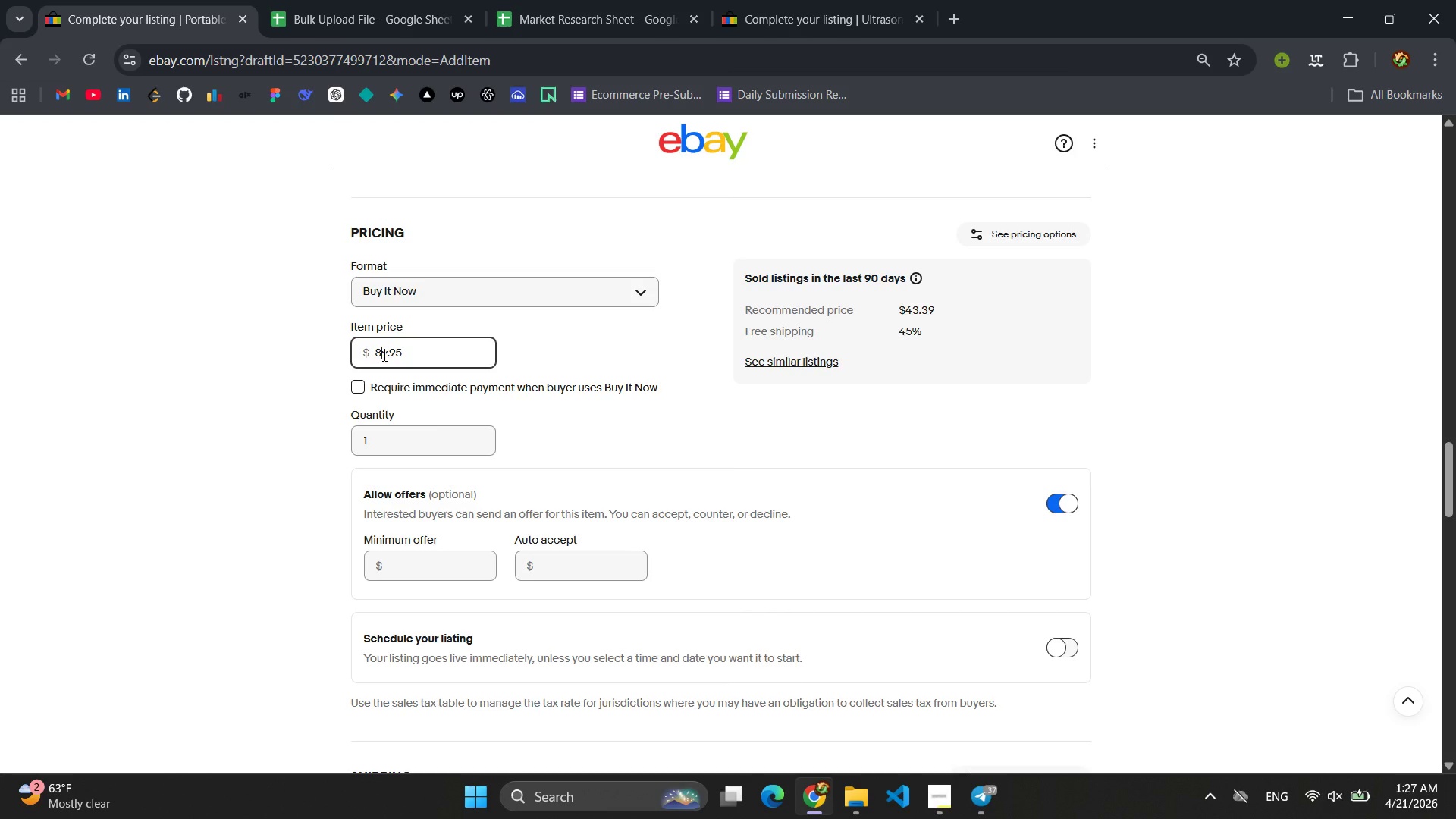 
key(Enter)
 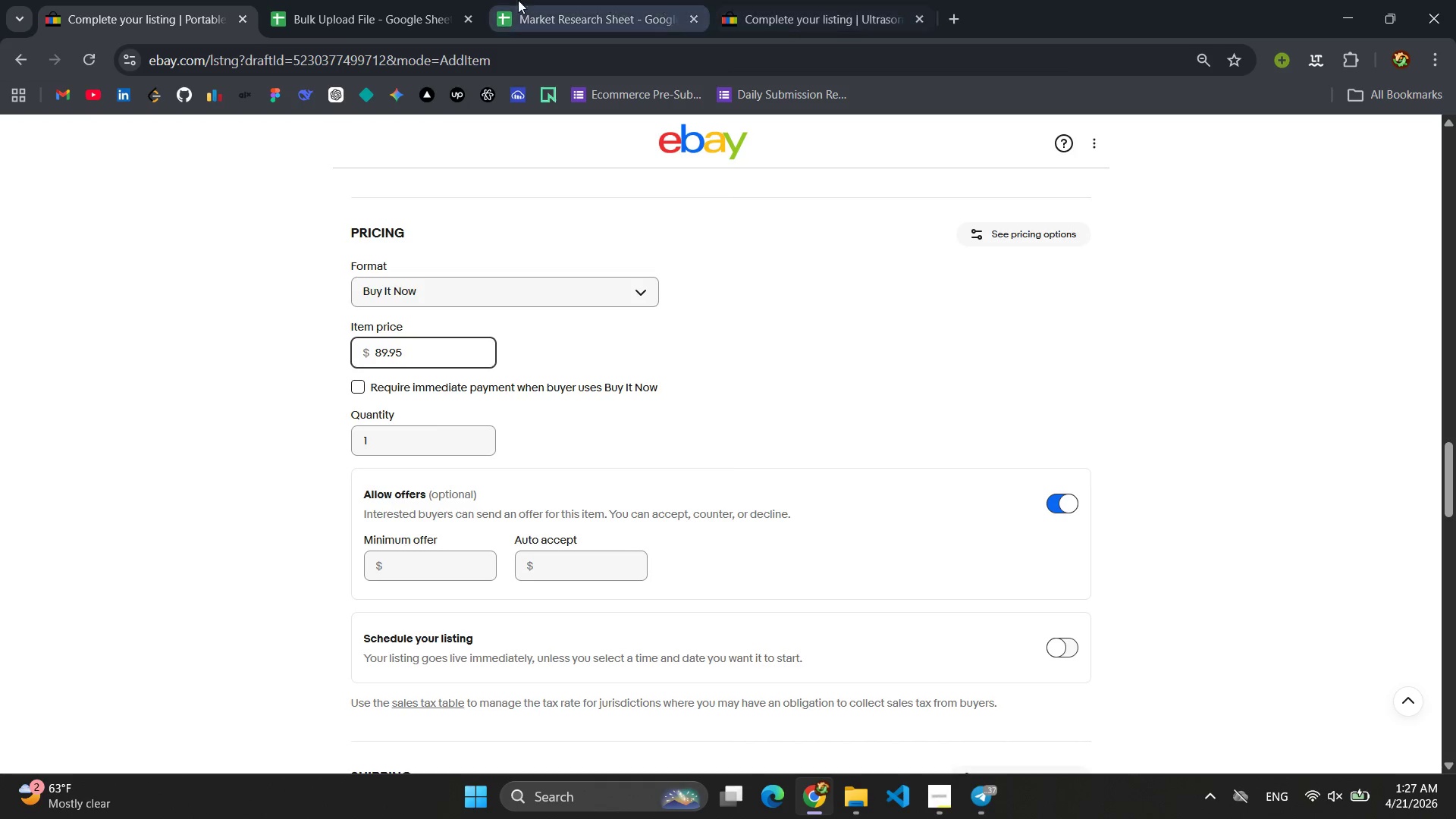 
left_click([390, 7])
 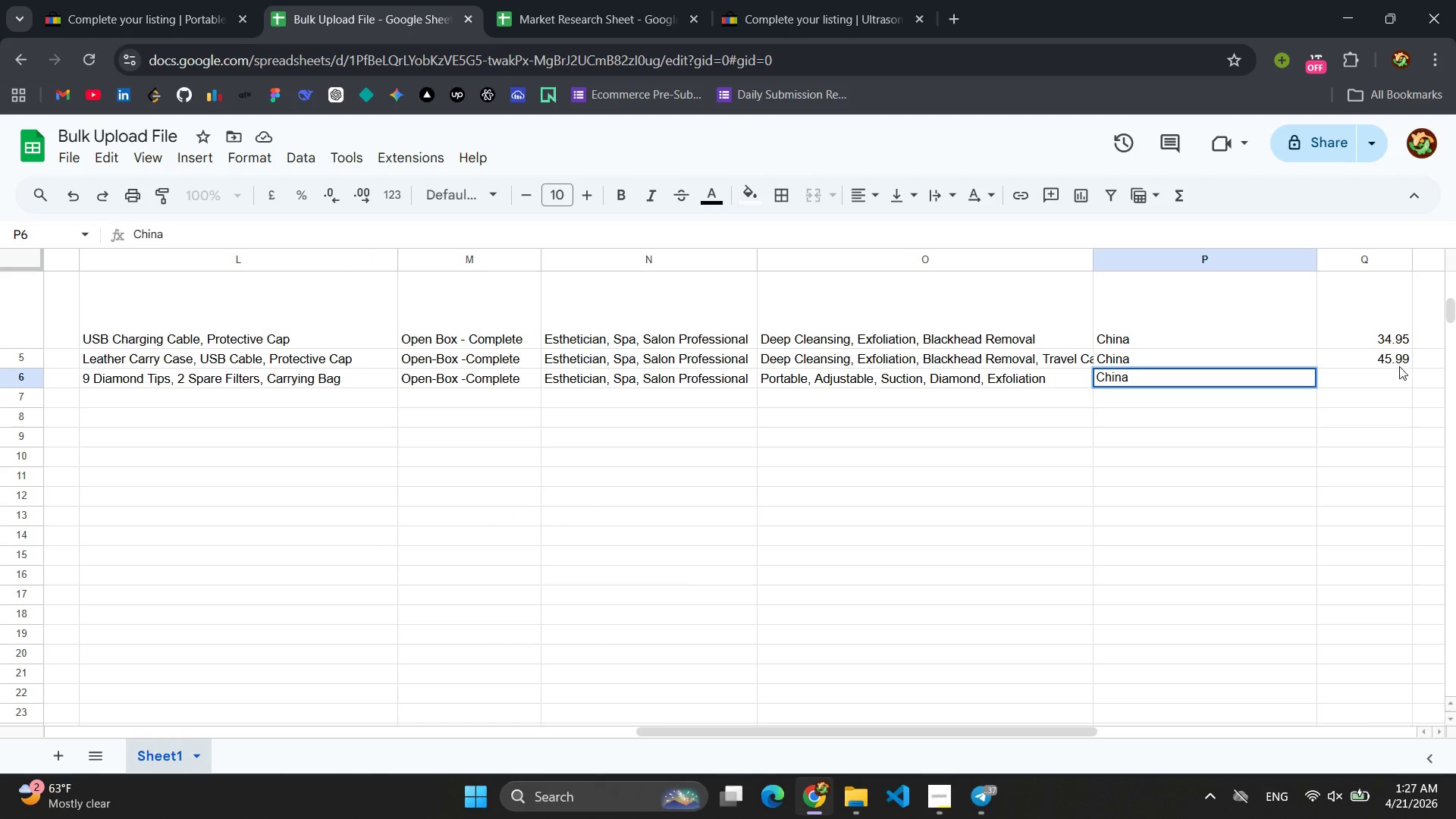 
left_click([1390, 374])
 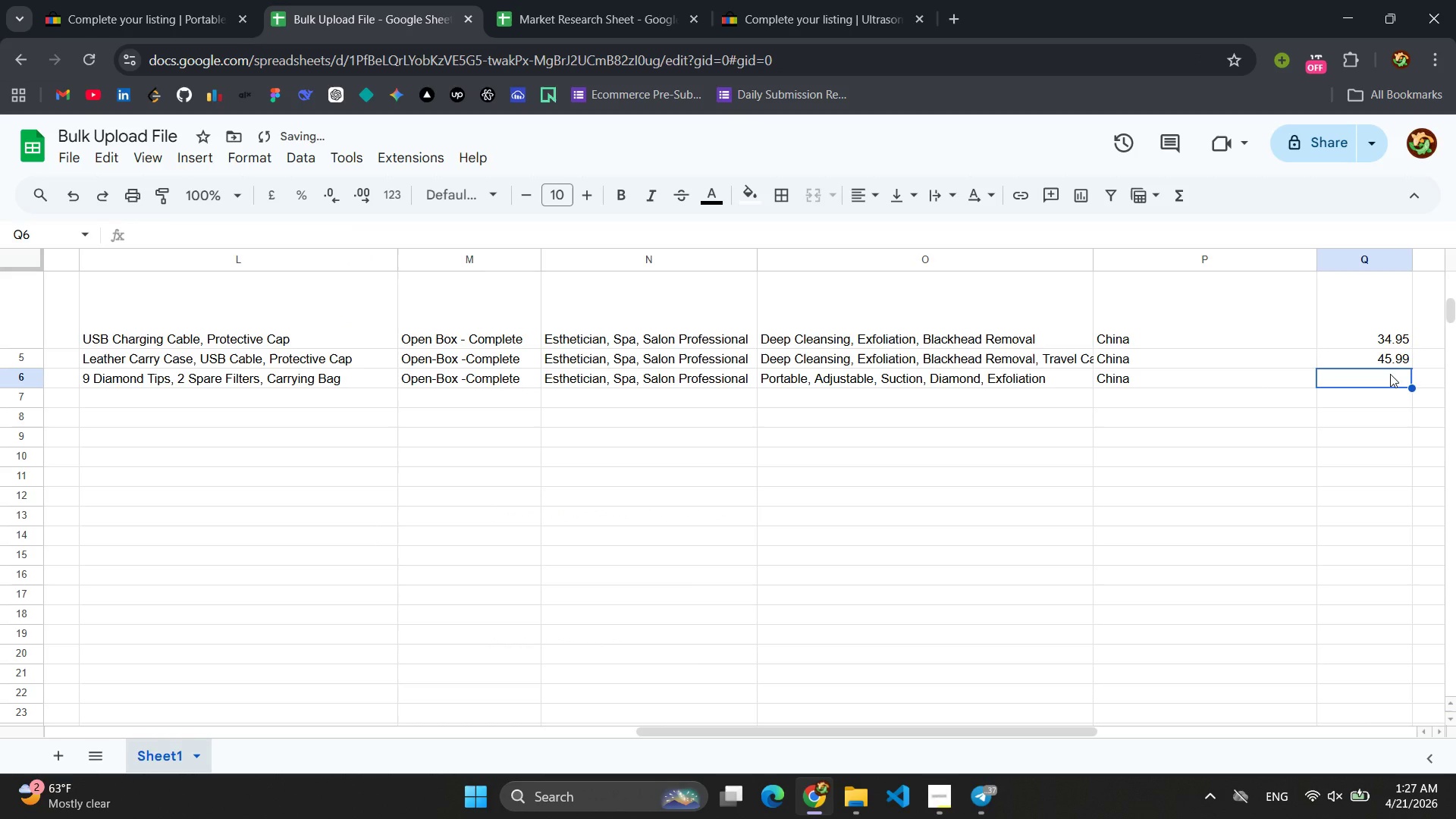 
type(89.95)
 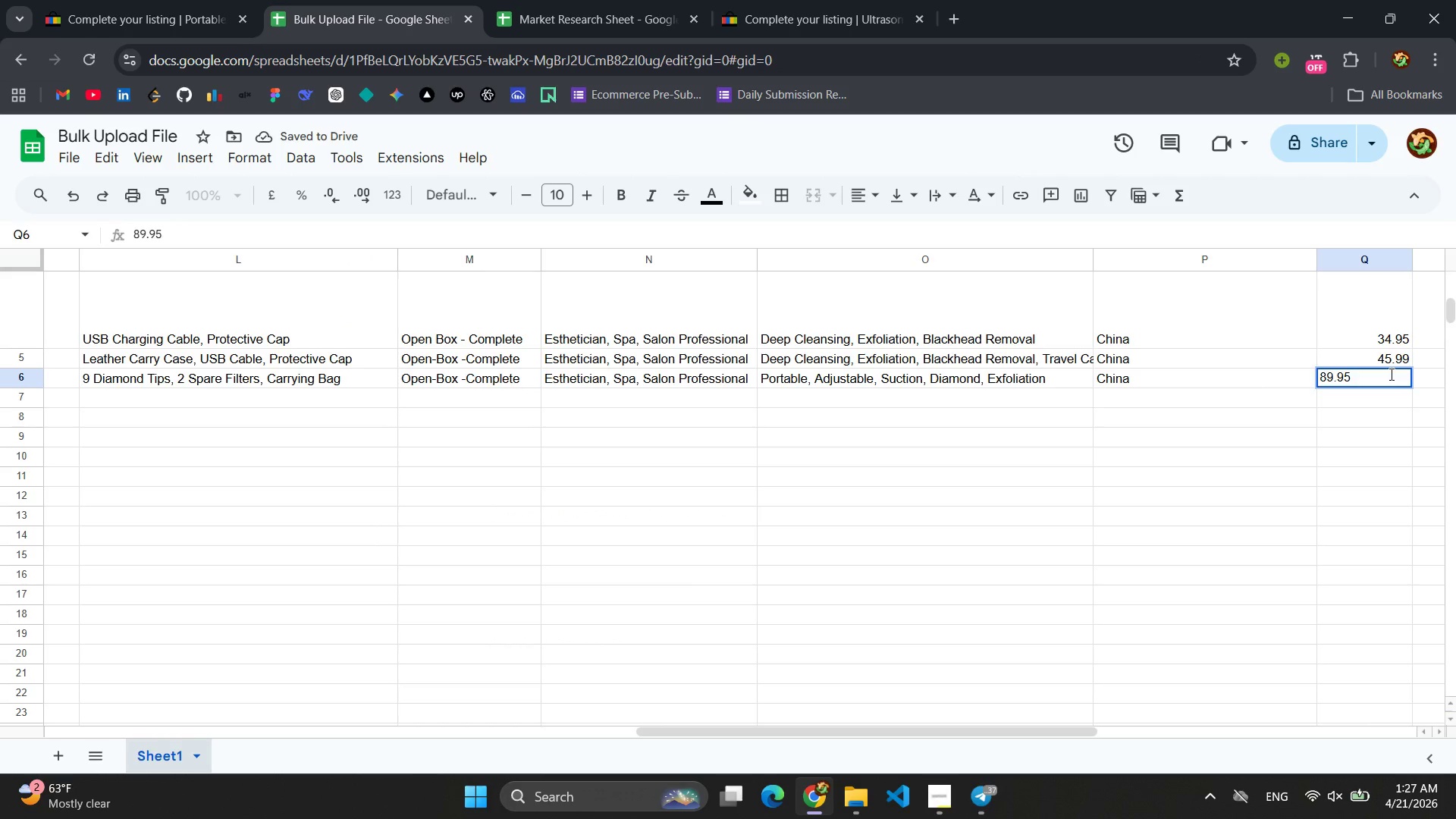 
key(Enter)
 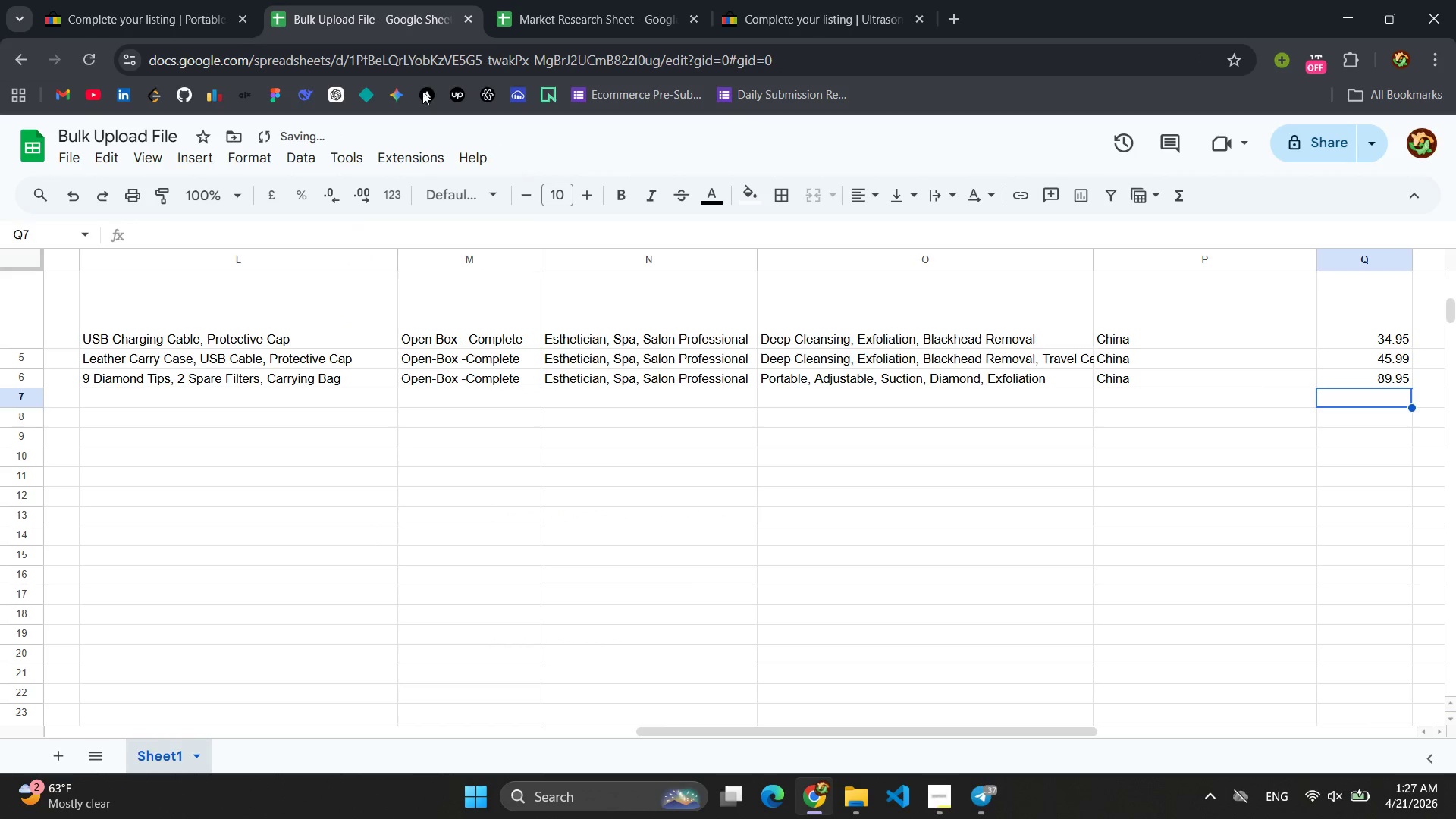 
left_click([188, 0])
 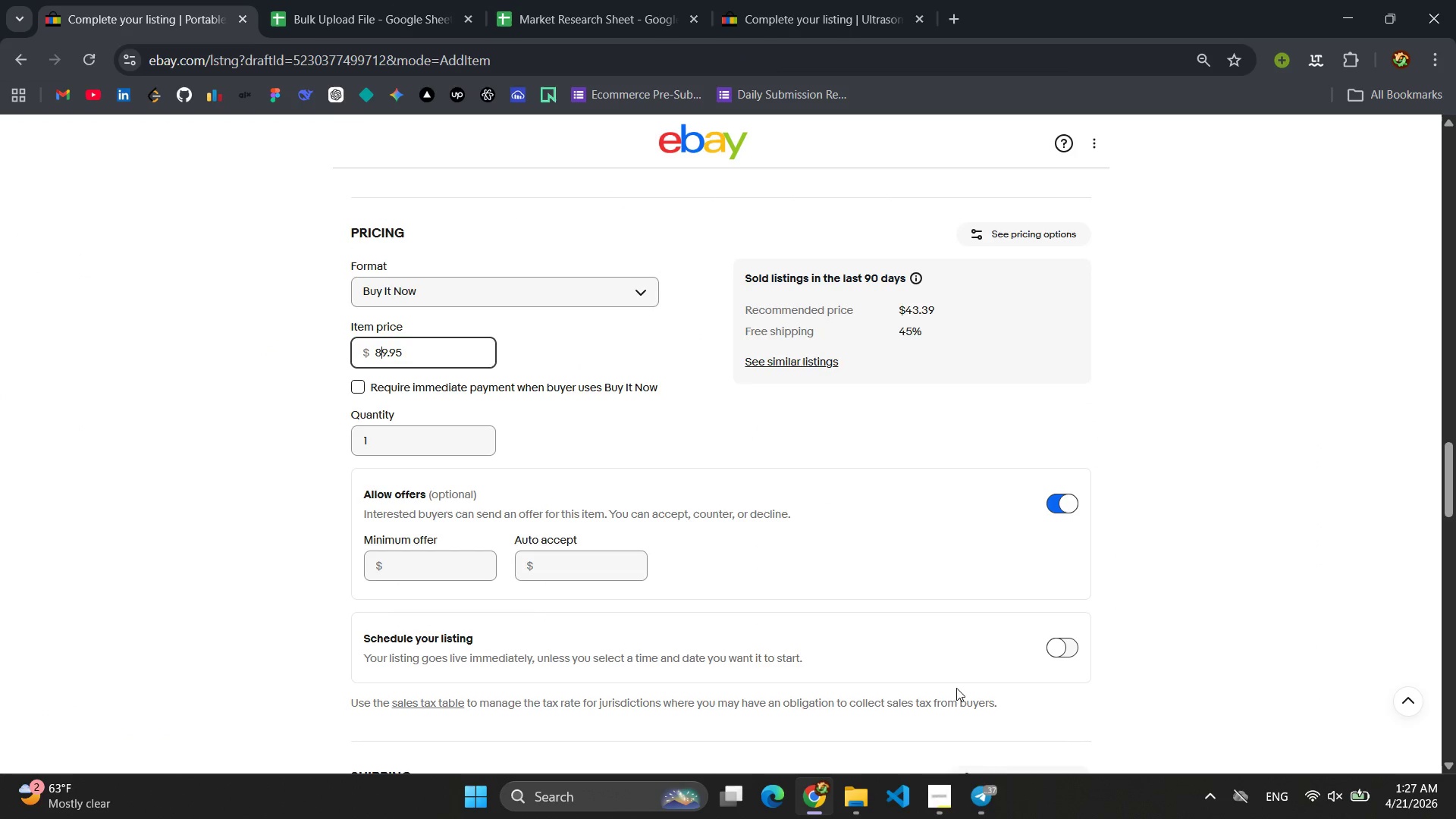 
left_click([949, 806])